 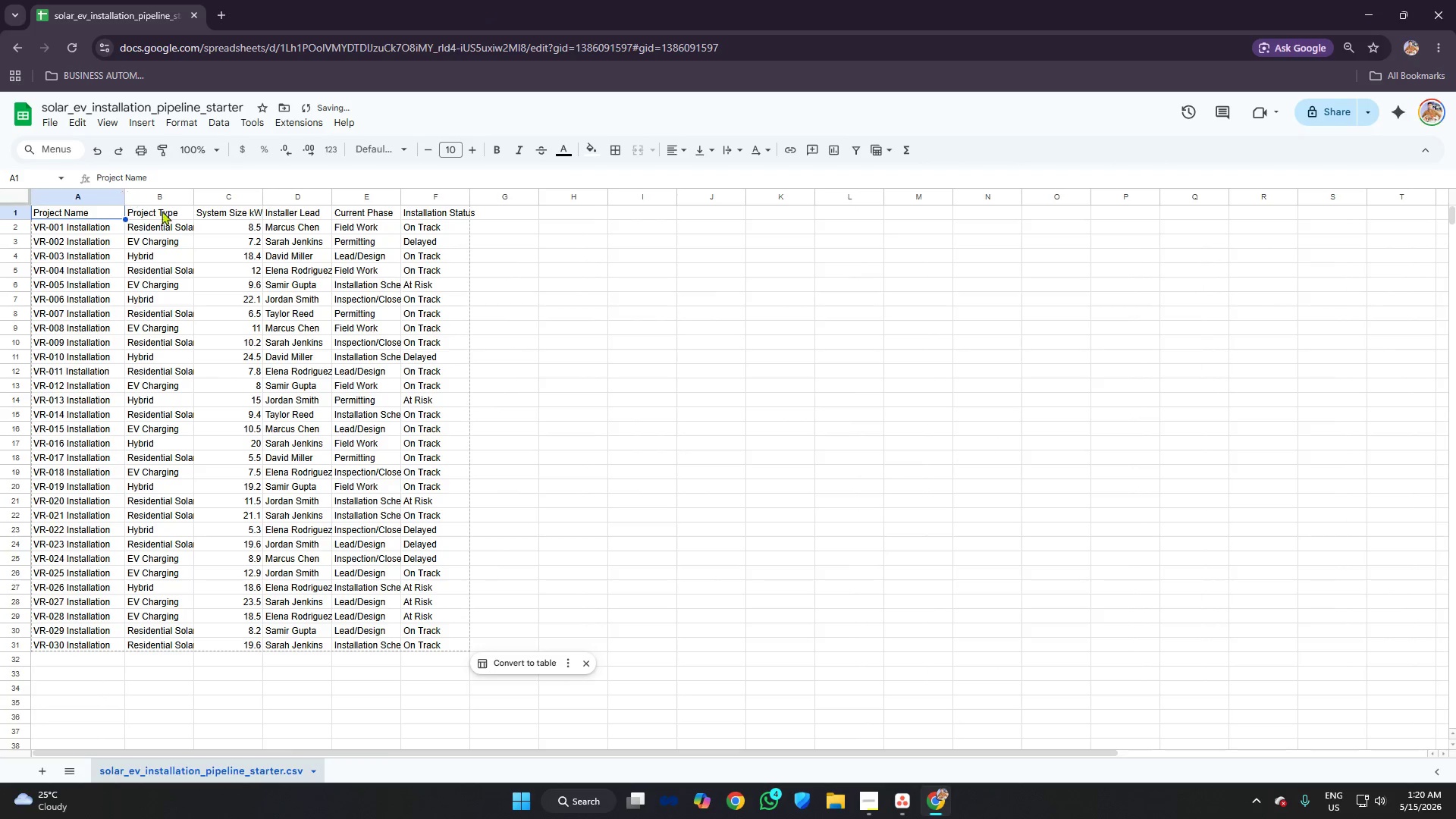 
left_click_drag(start_coordinate=[196, 196], to_coordinate=[222, 199])
 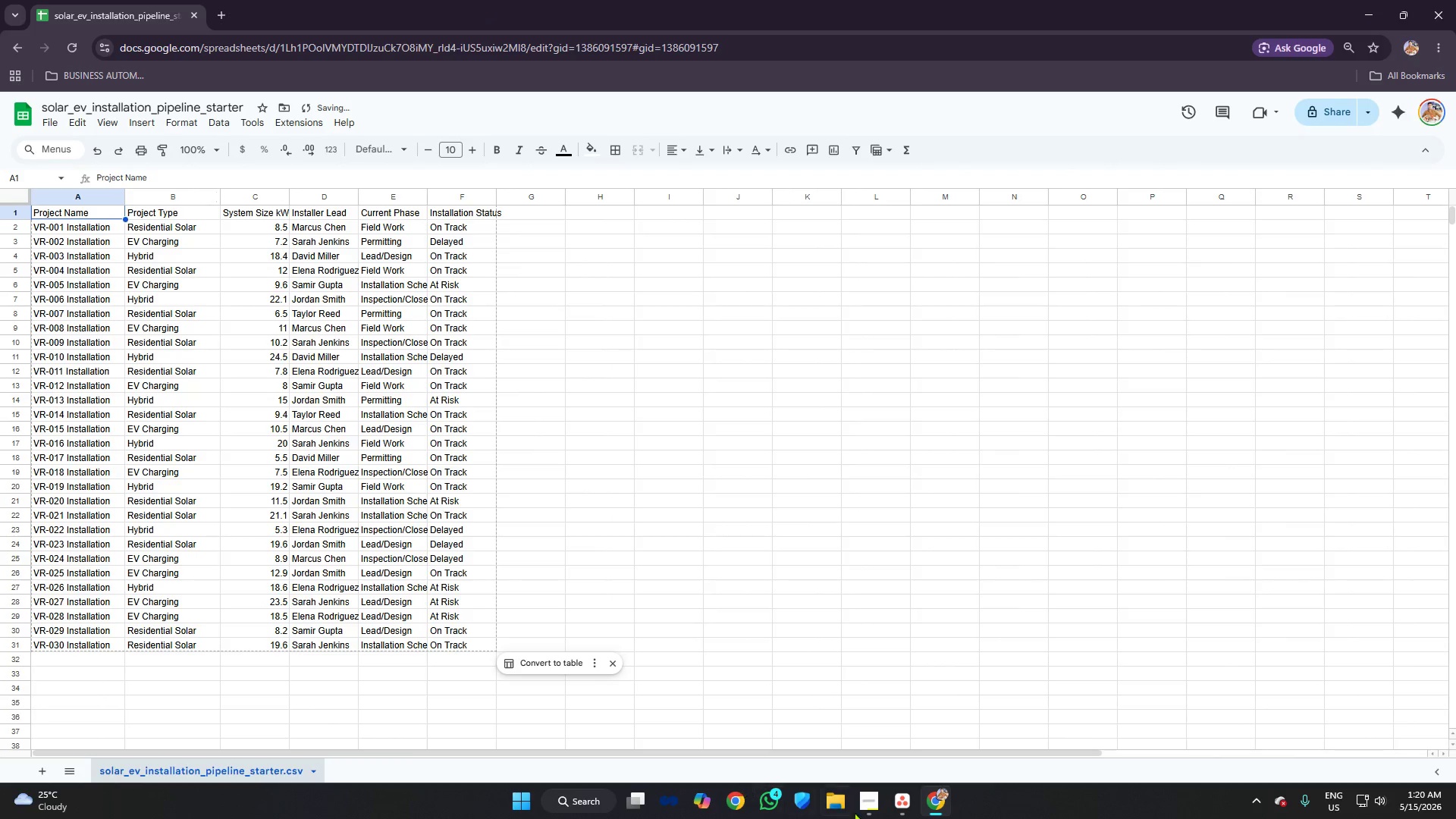 
mouse_move([855, 761])
 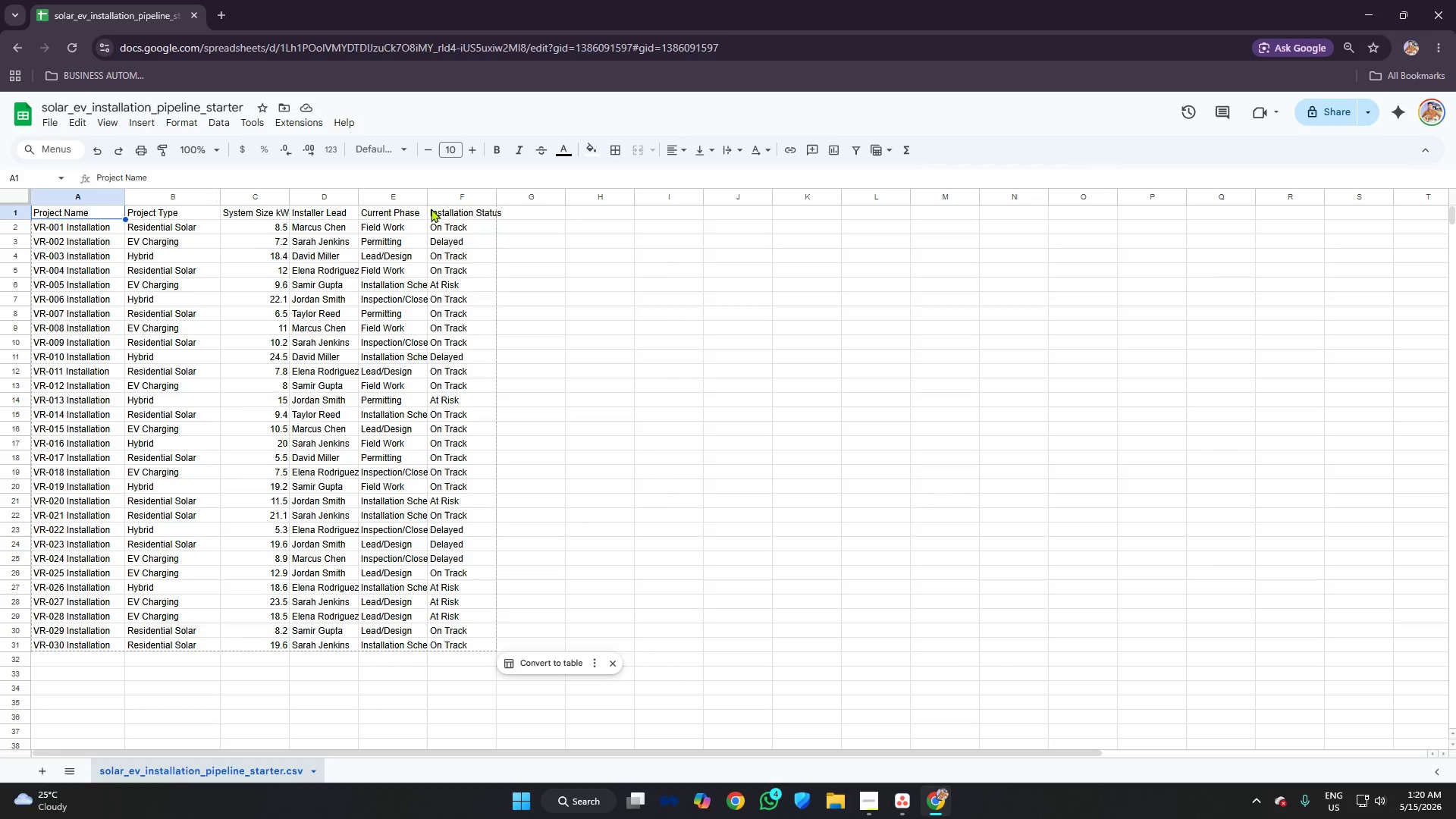 
left_click_drag(start_coordinate=[428, 195], to_coordinate=[450, 196])
 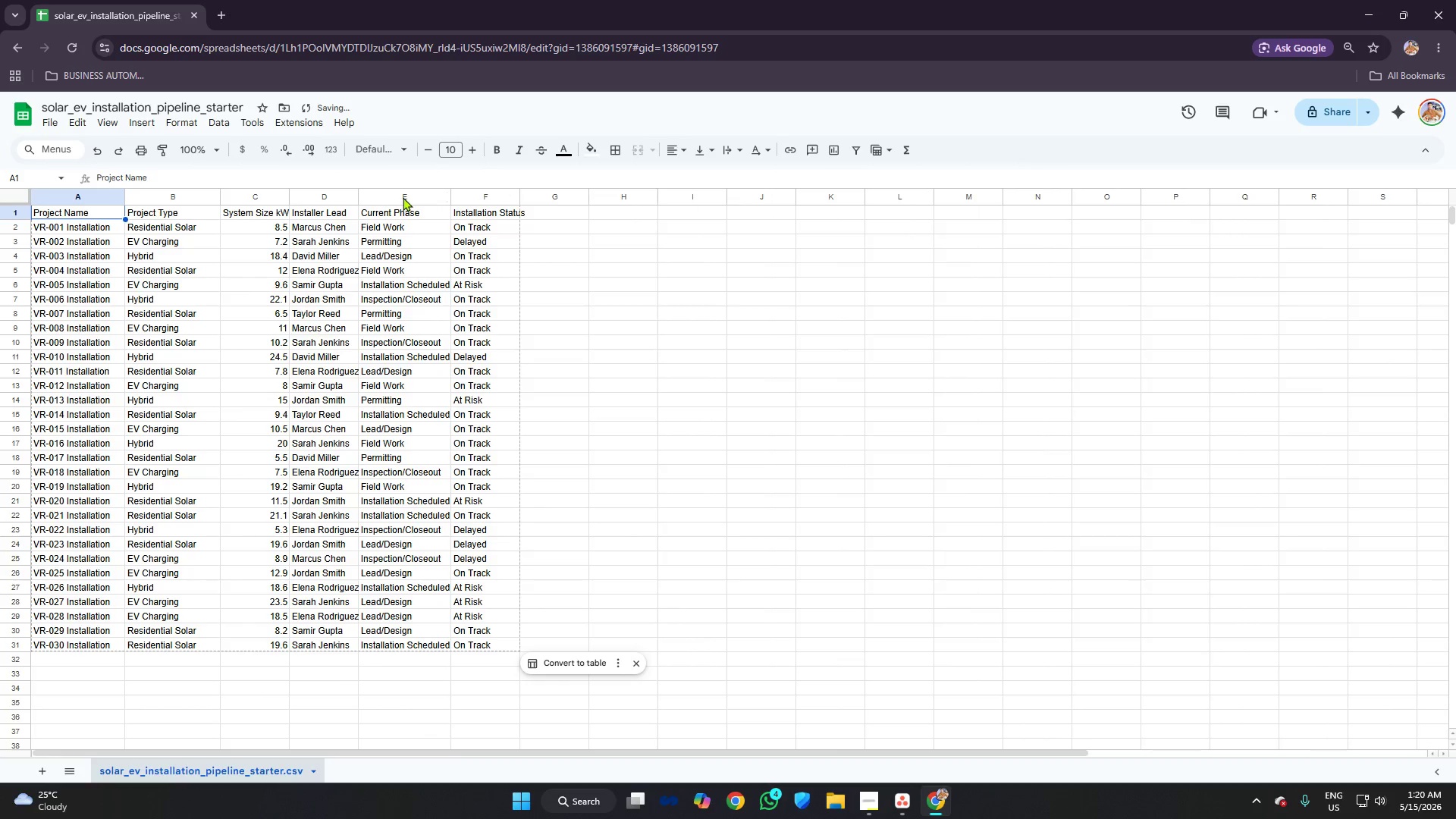 
left_click([399, 192])
 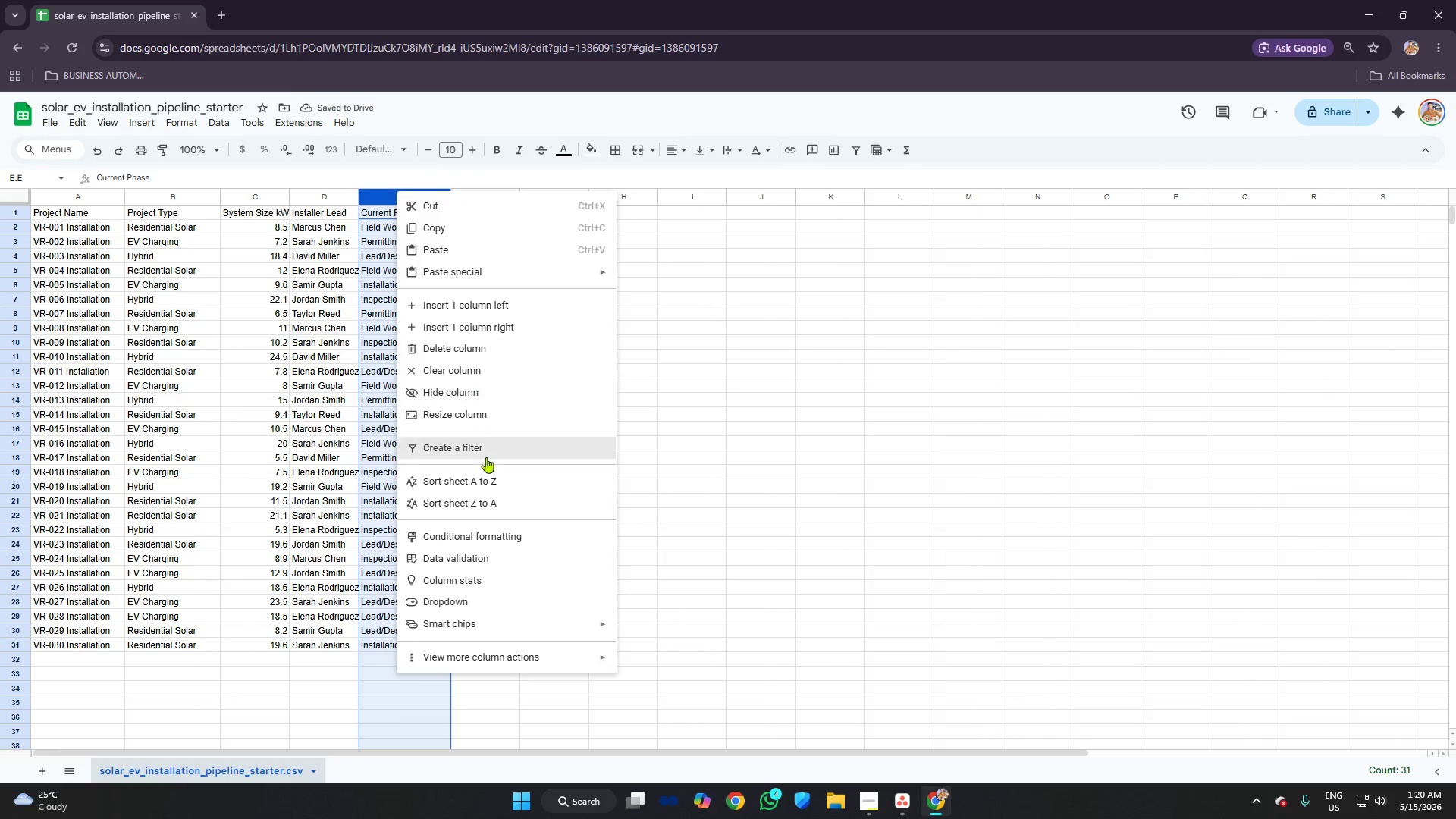 
left_click([488, 479])
 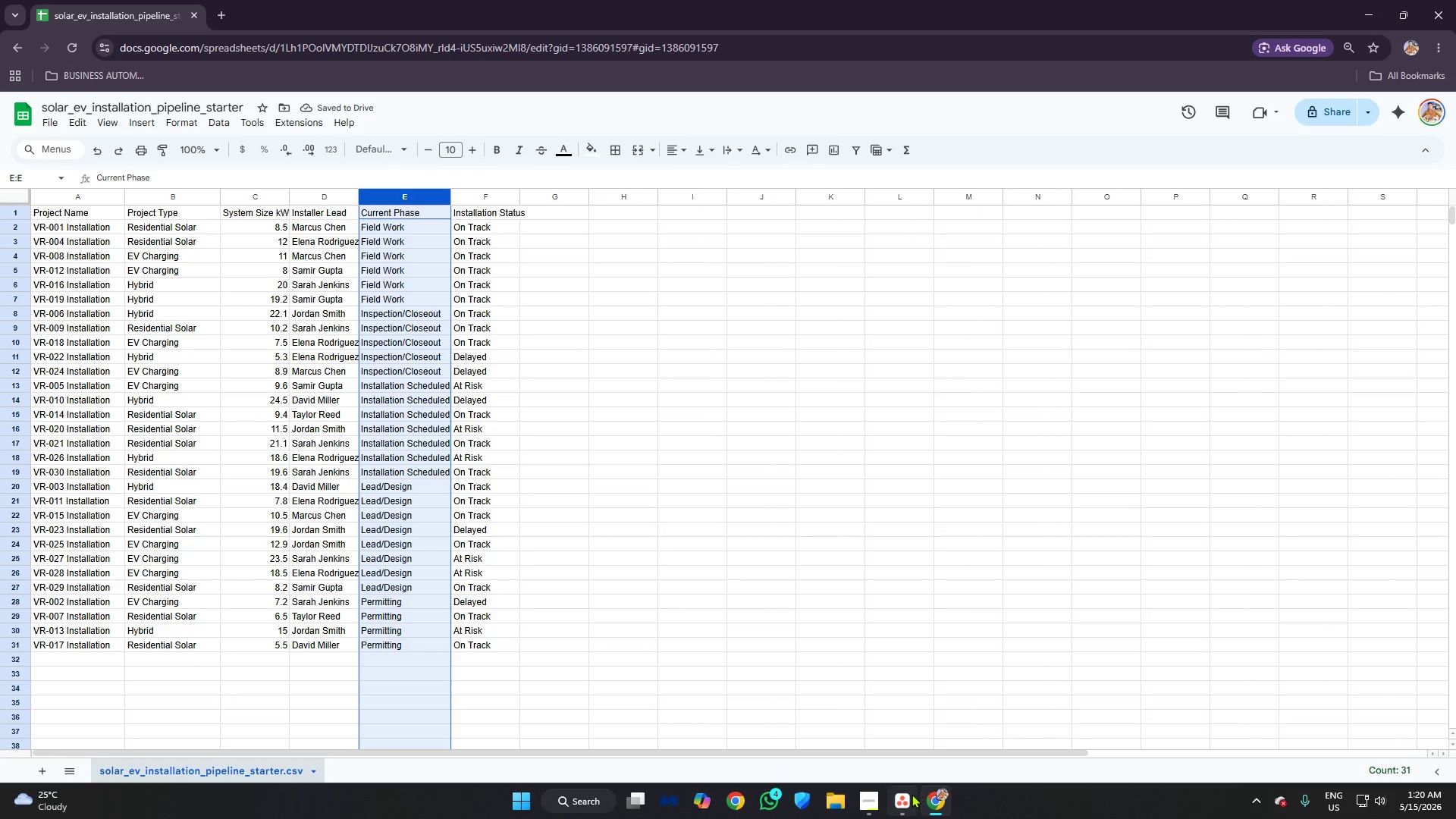 
left_click([871, 804])